 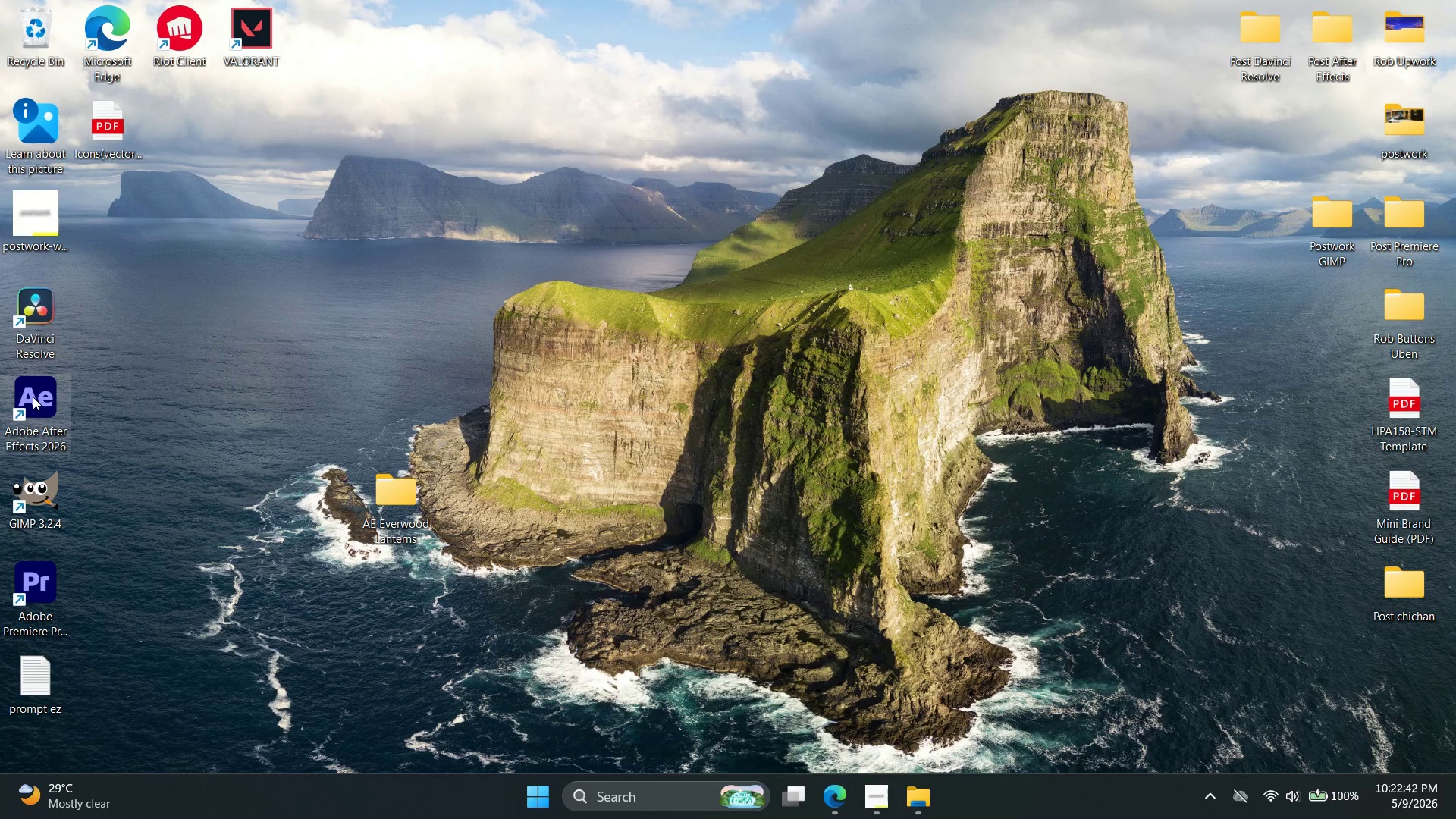 
mouse_move([416, 397])
 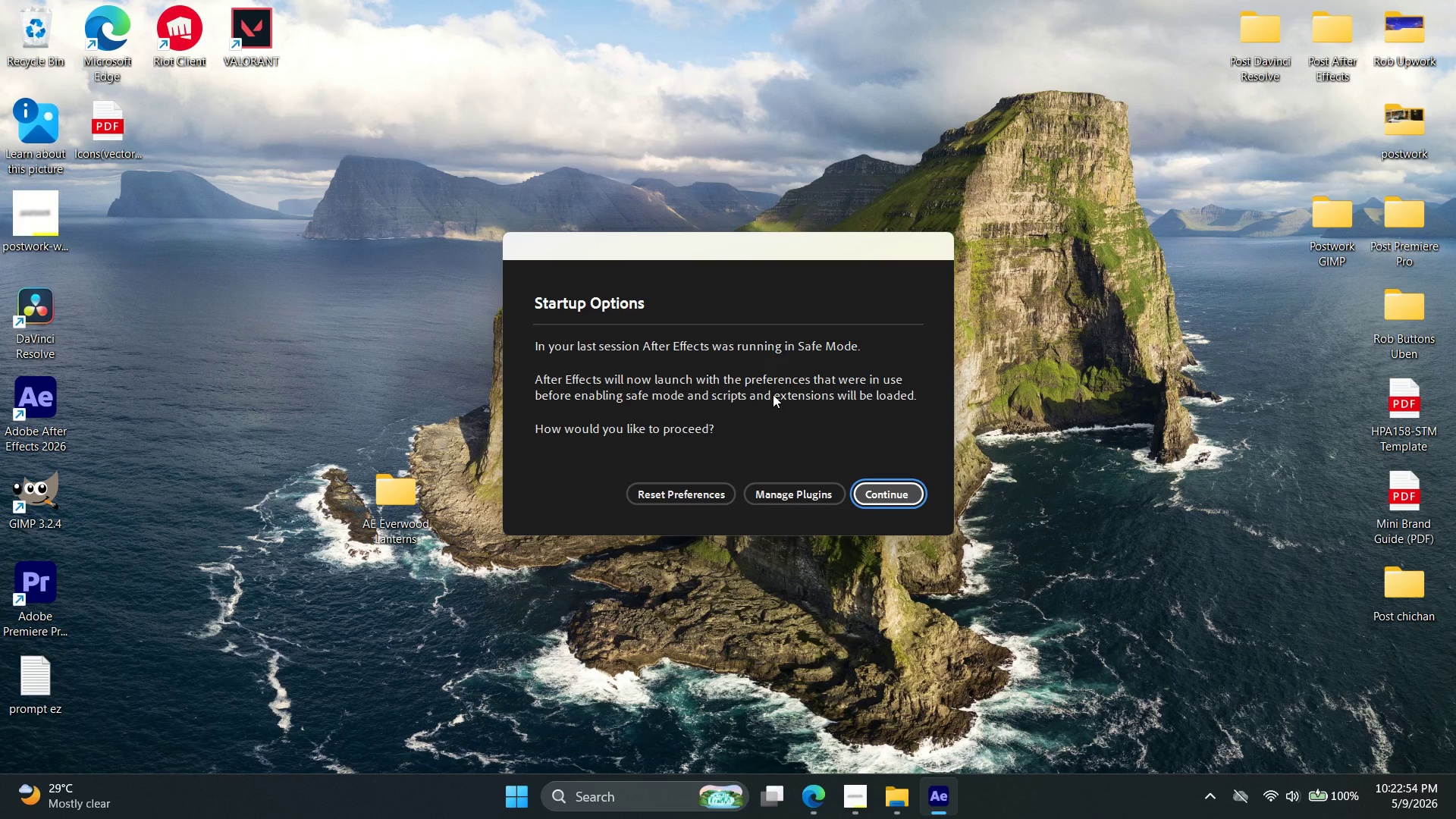 
wait(12.32)
 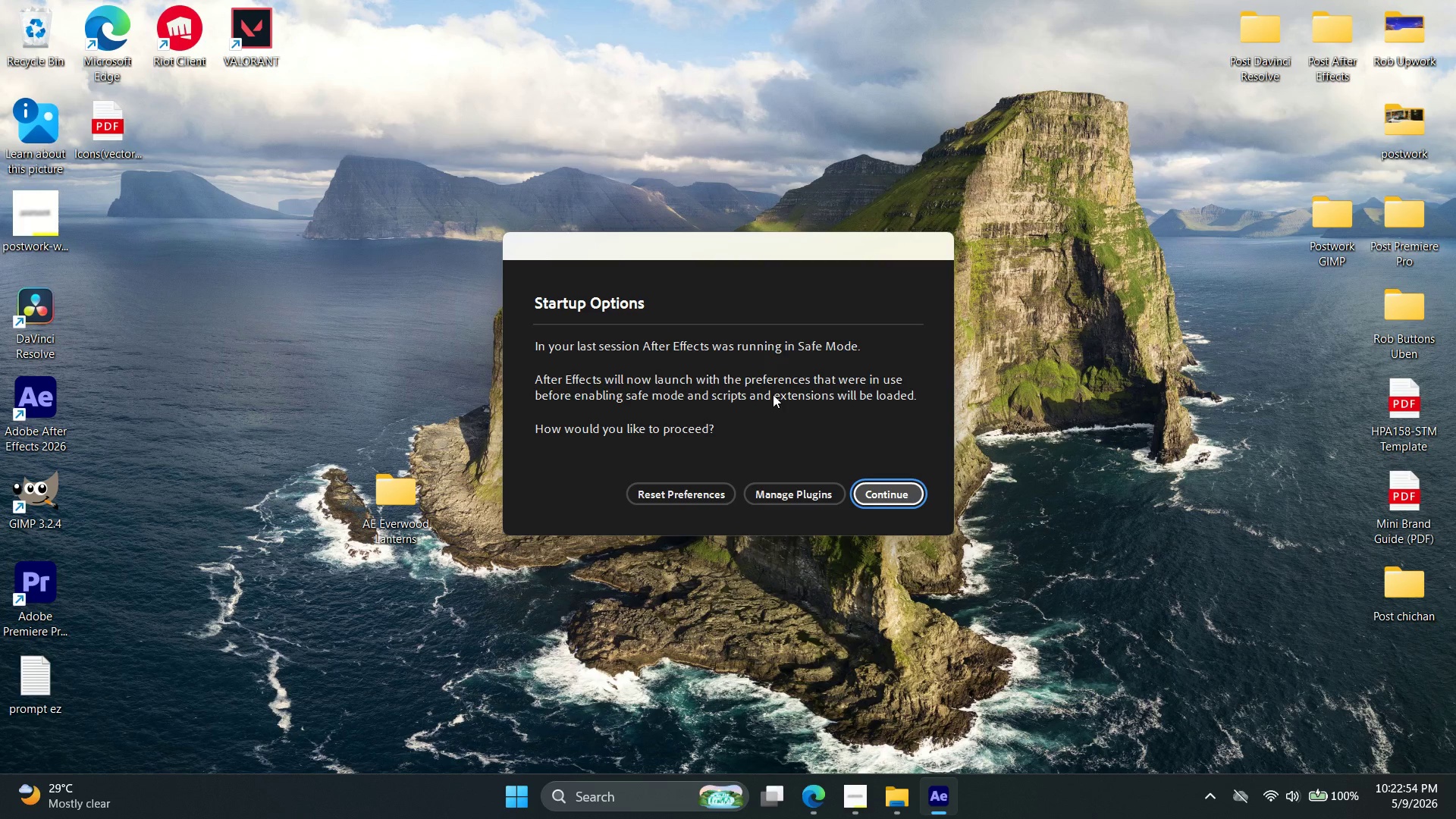 
left_click([905, 491])
 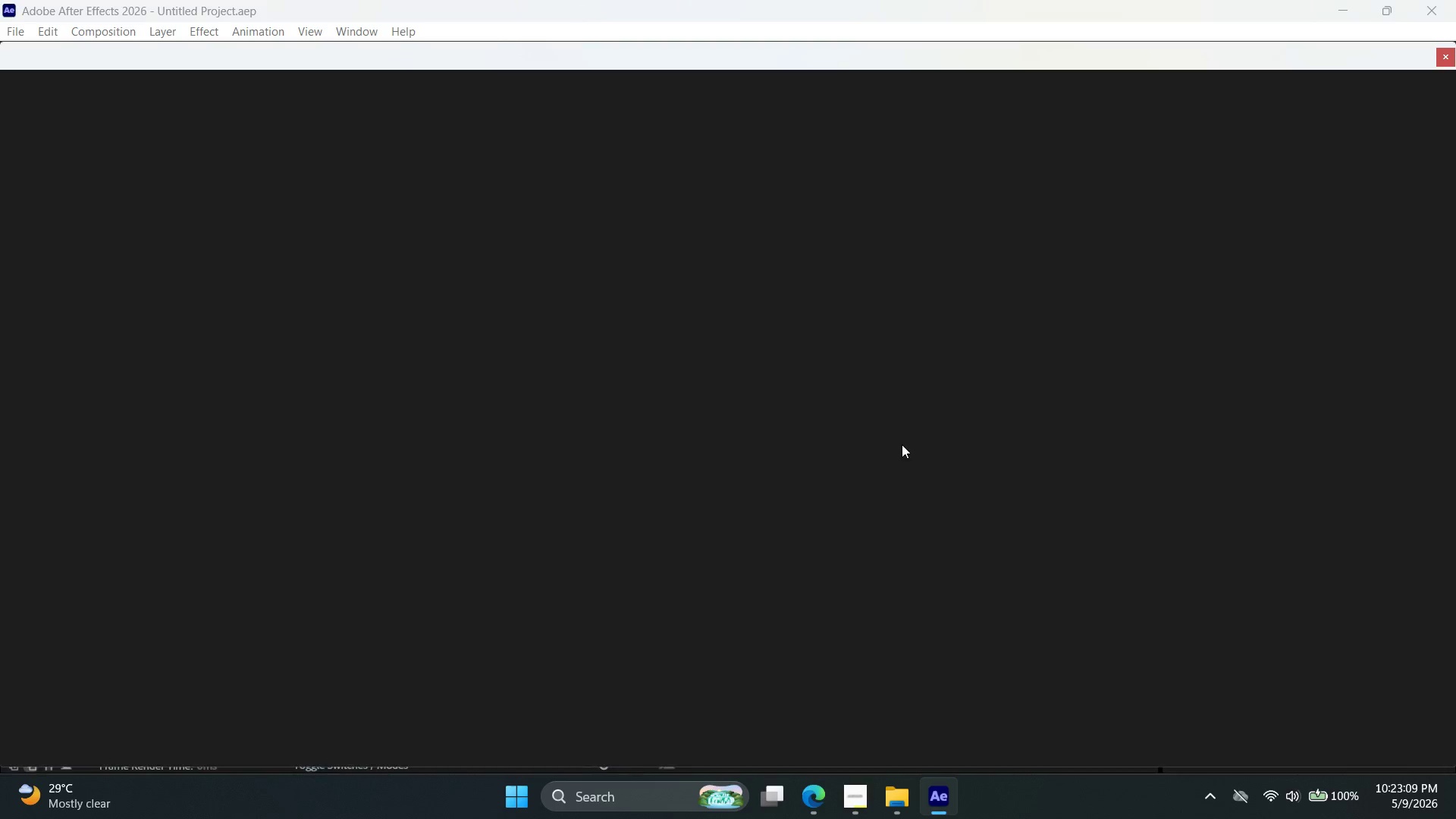 
wait(14.95)
 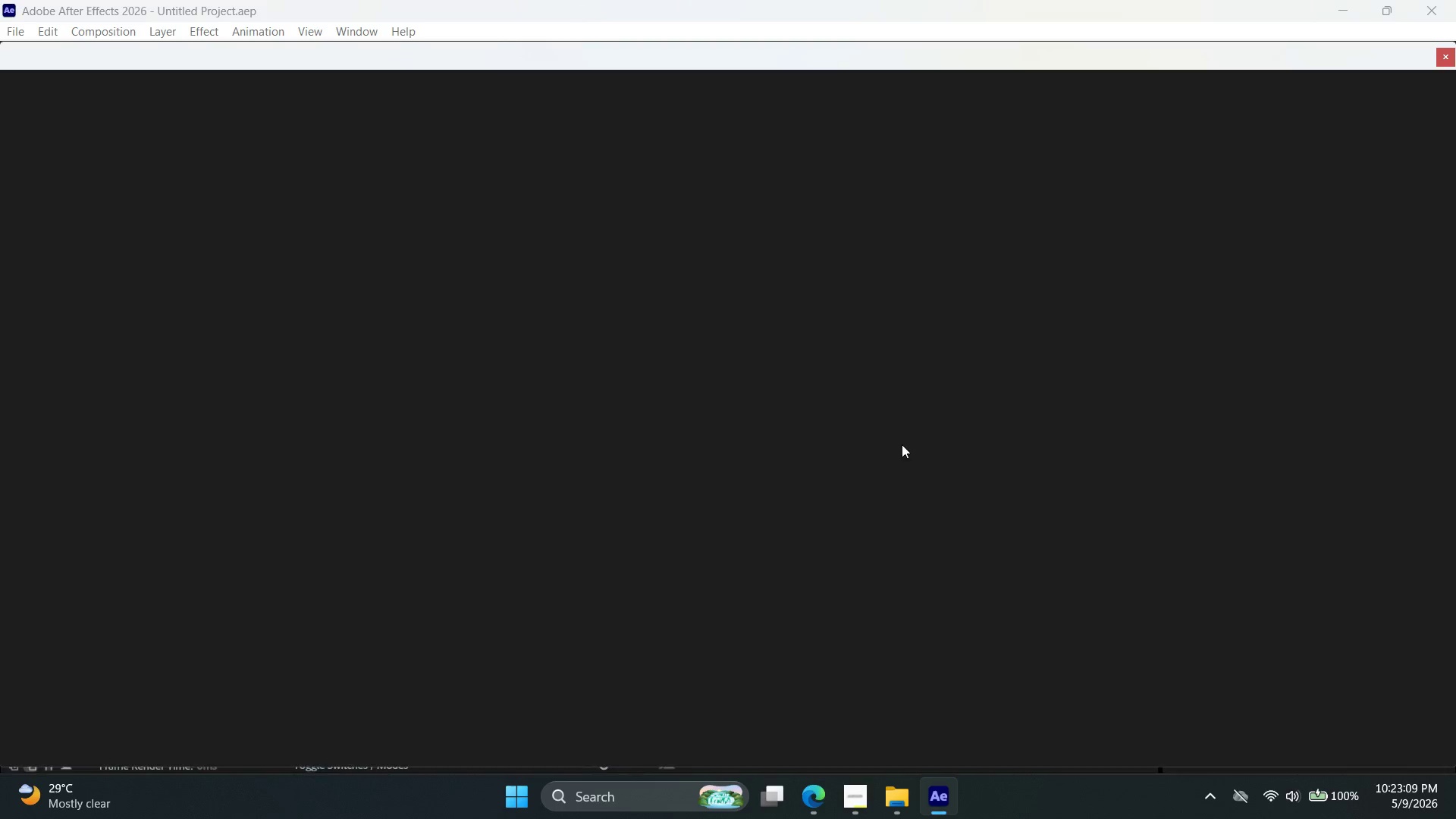 
left_click([84, 182])
 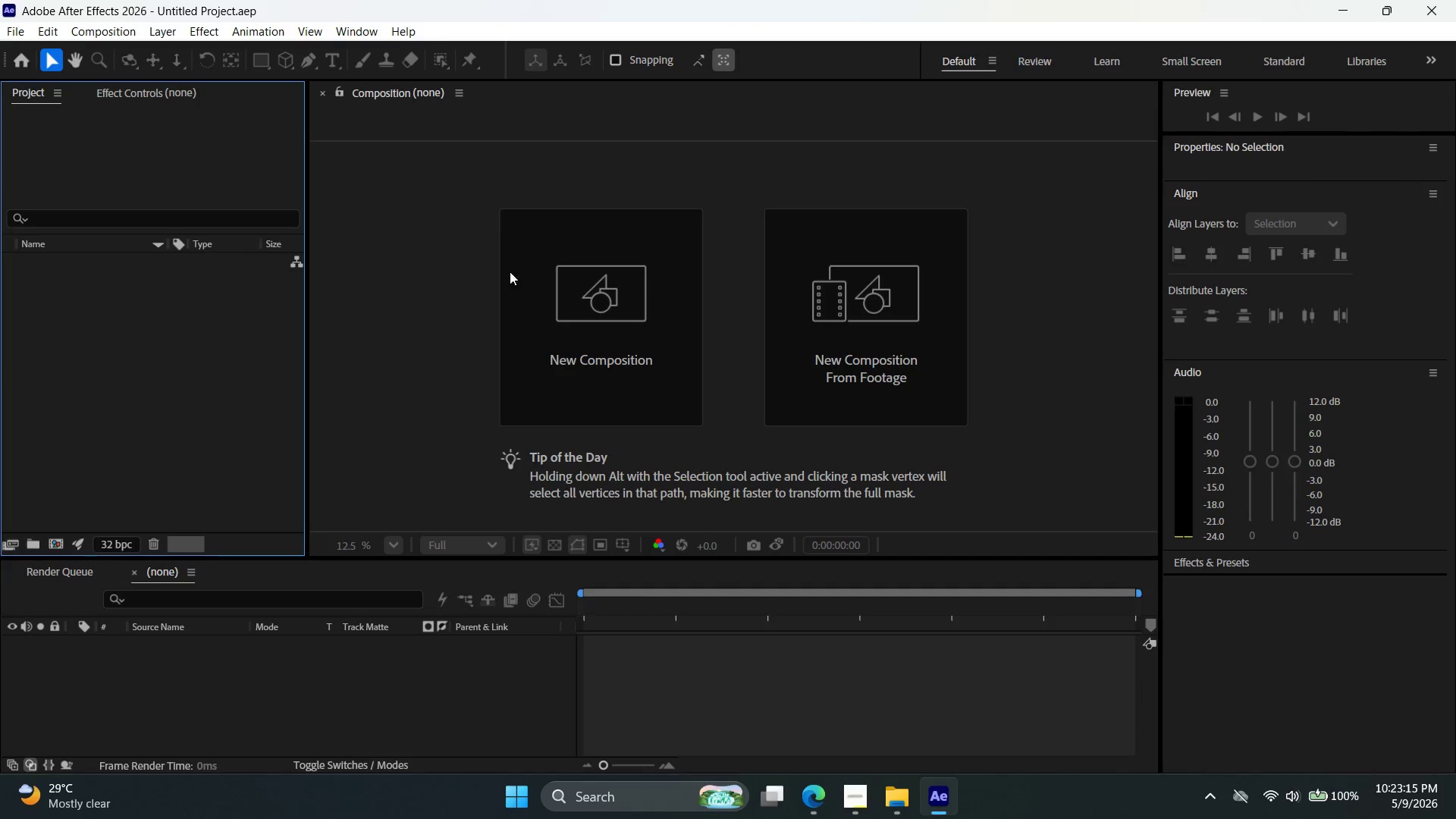 
left_click([557, 288])
 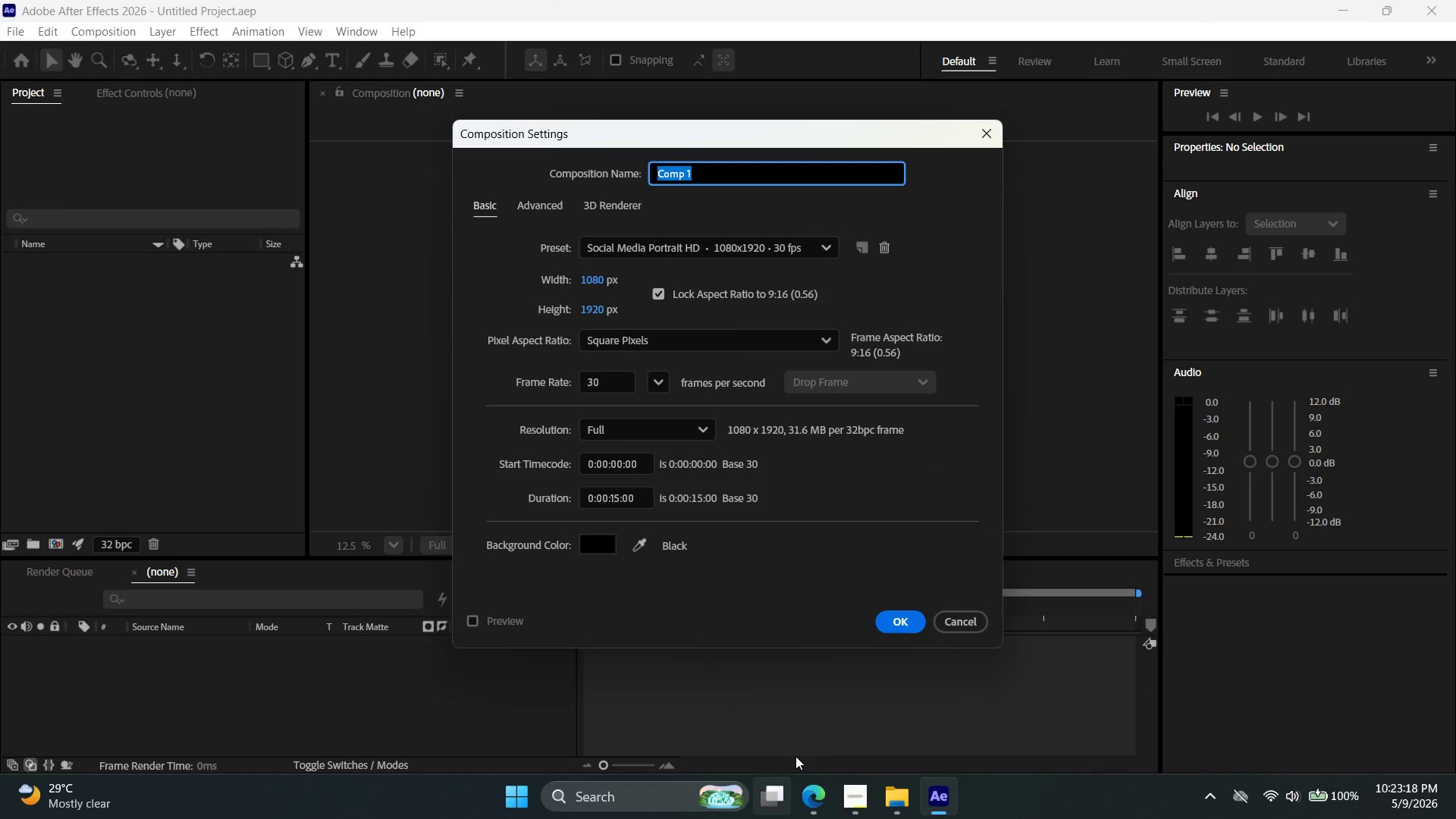 
left_click([864, 808])